 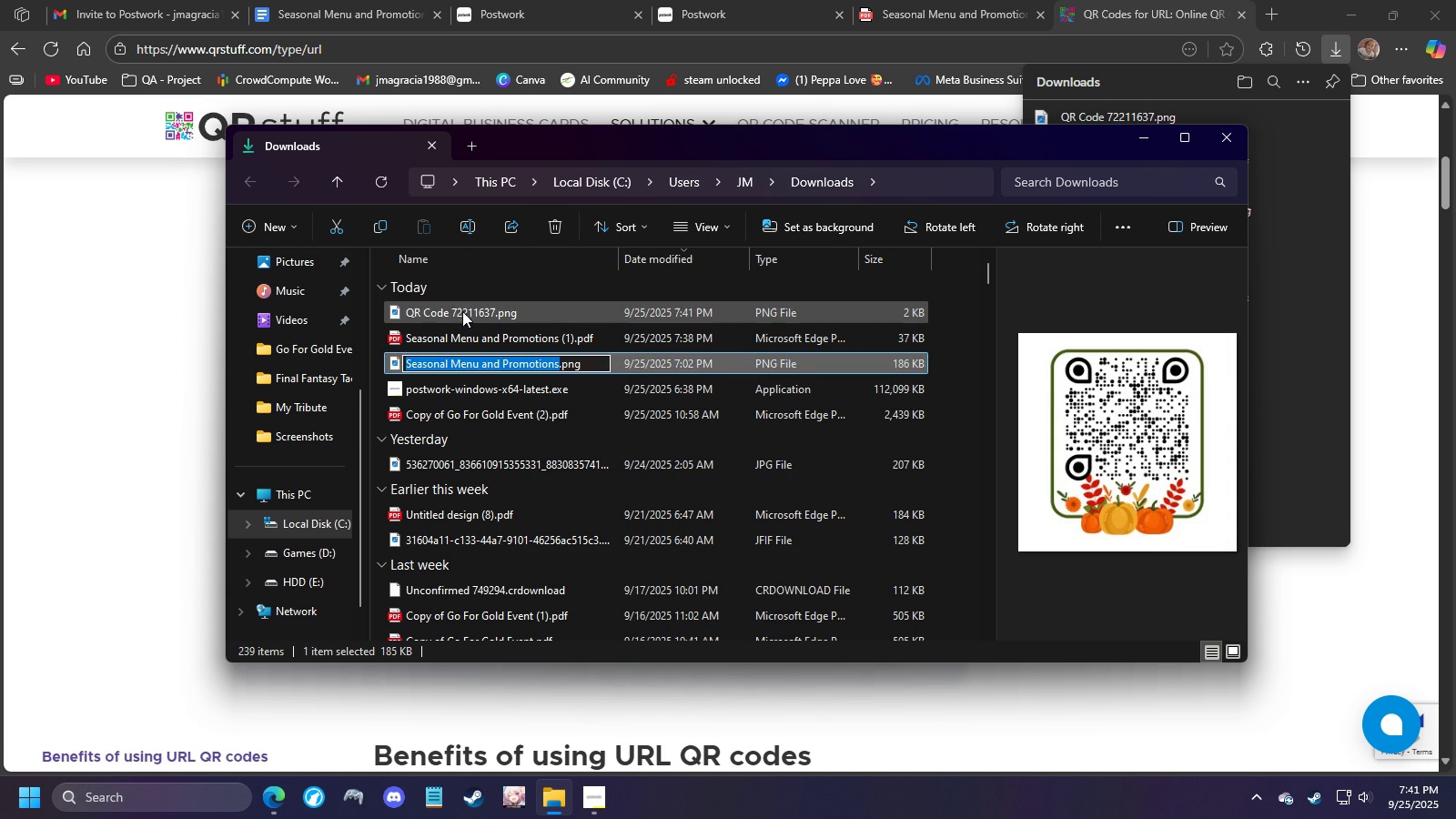 
left_click([461, 309])
 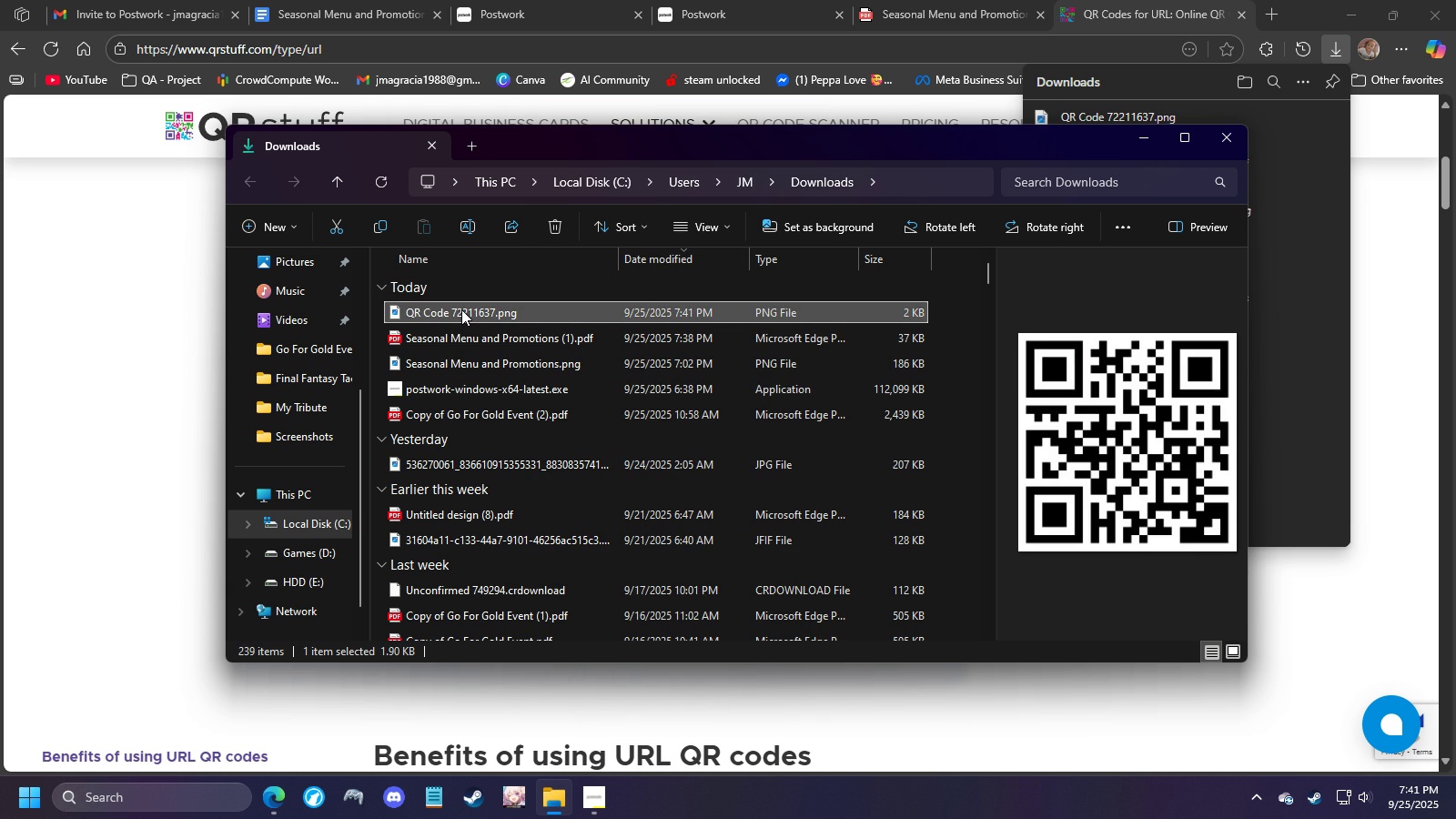 
right_click([461, 309])
 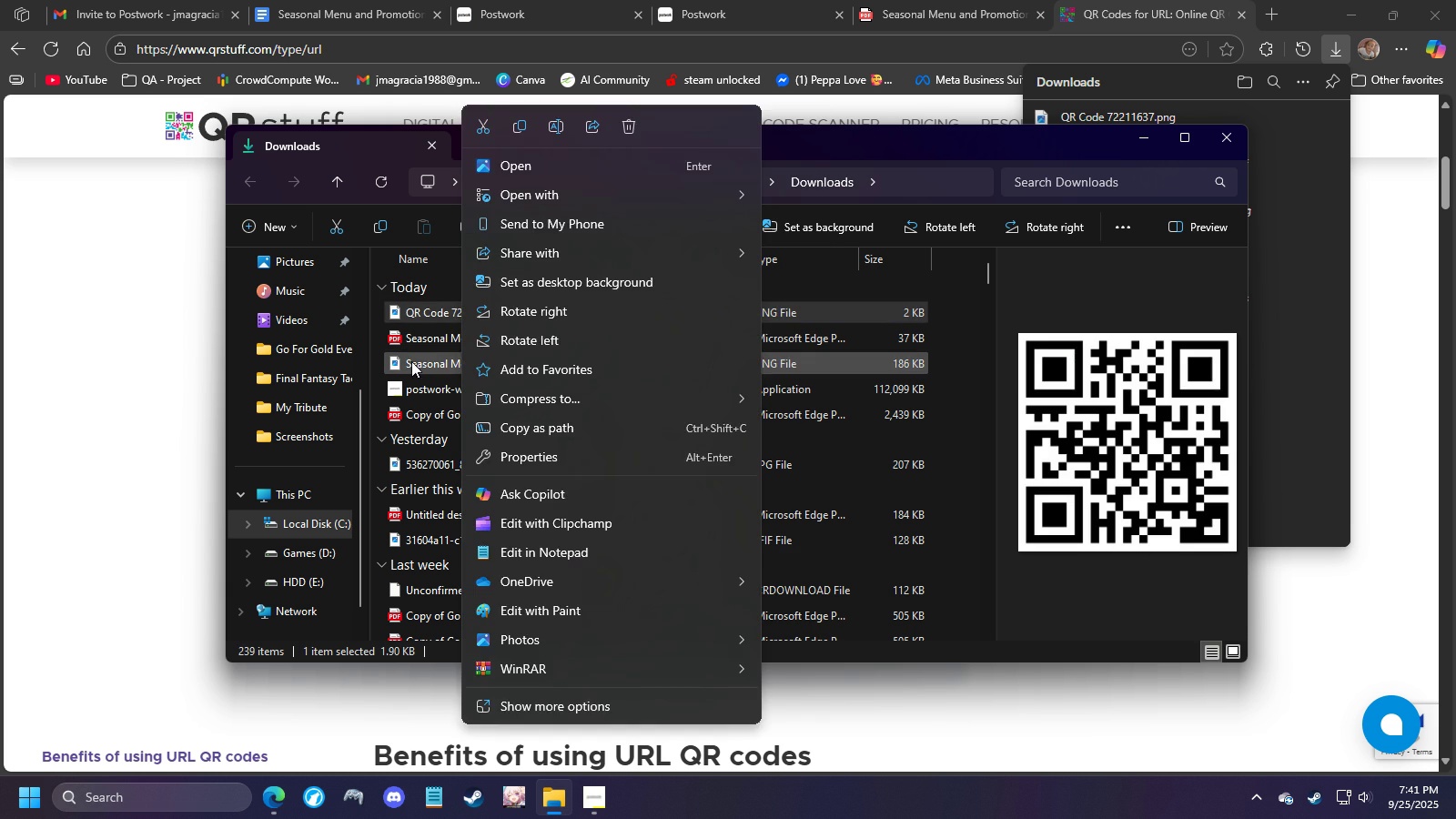 
left_click([413, 361])
 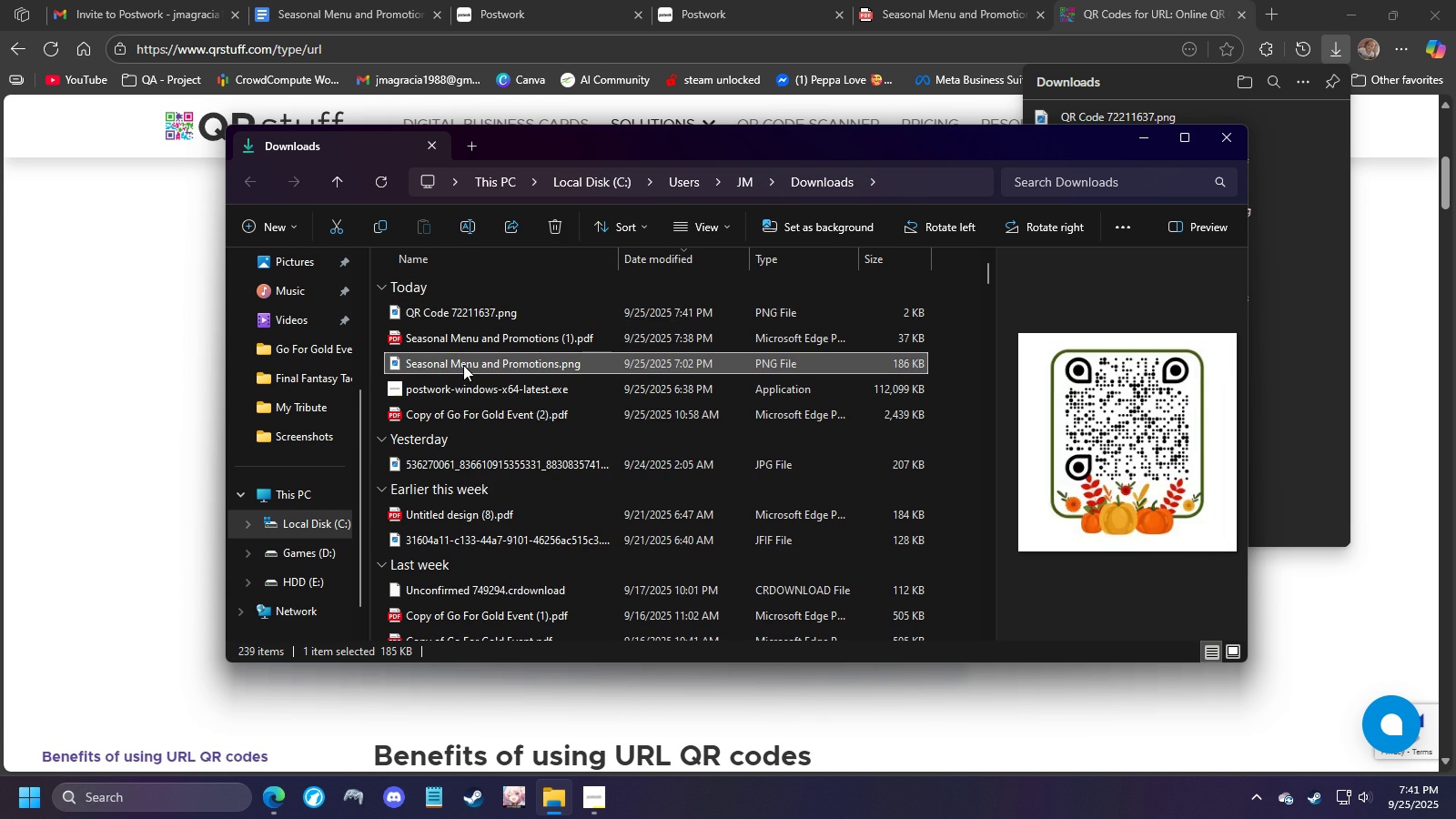 
key(Delete)
 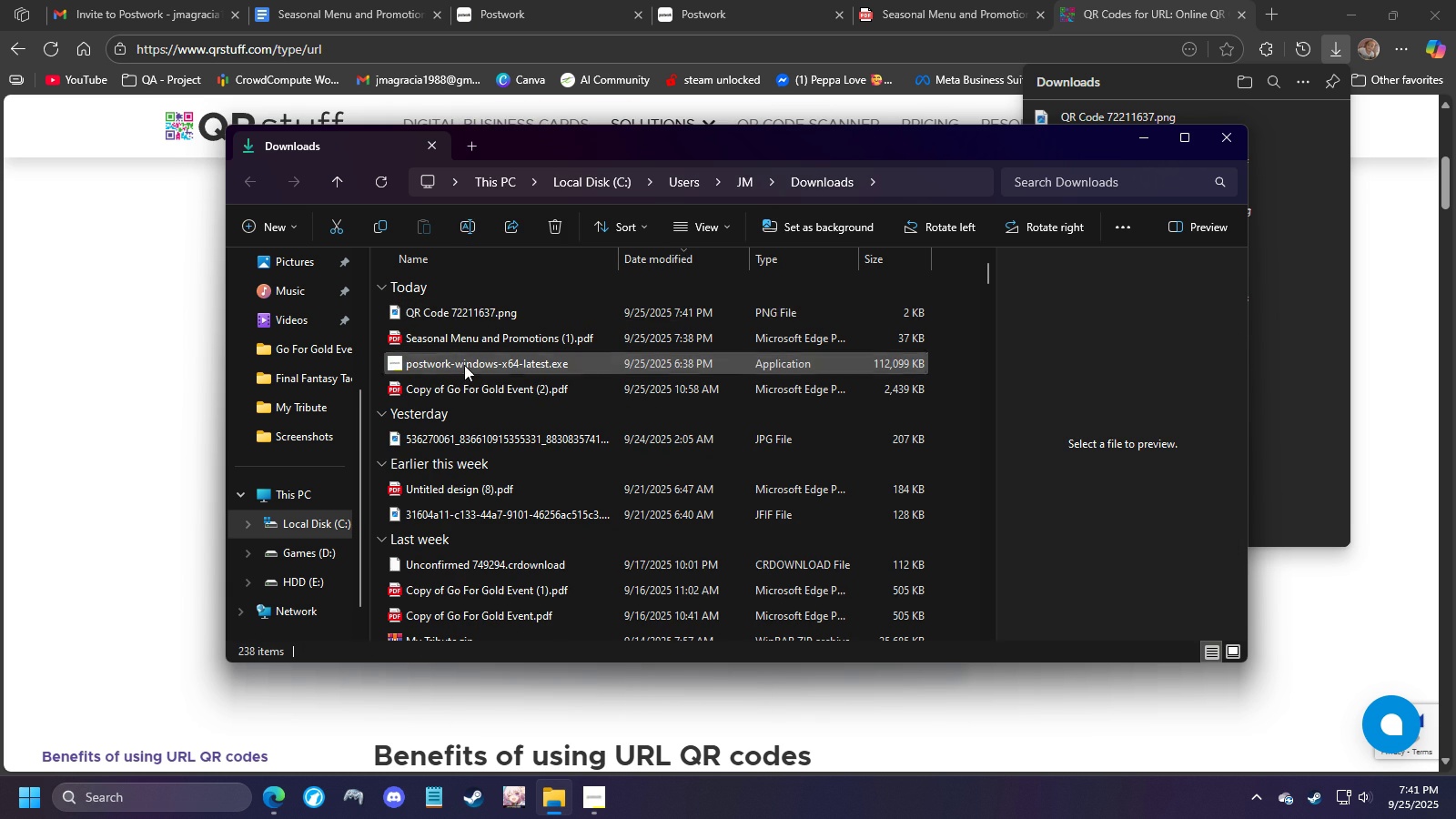 
key(Delete)
 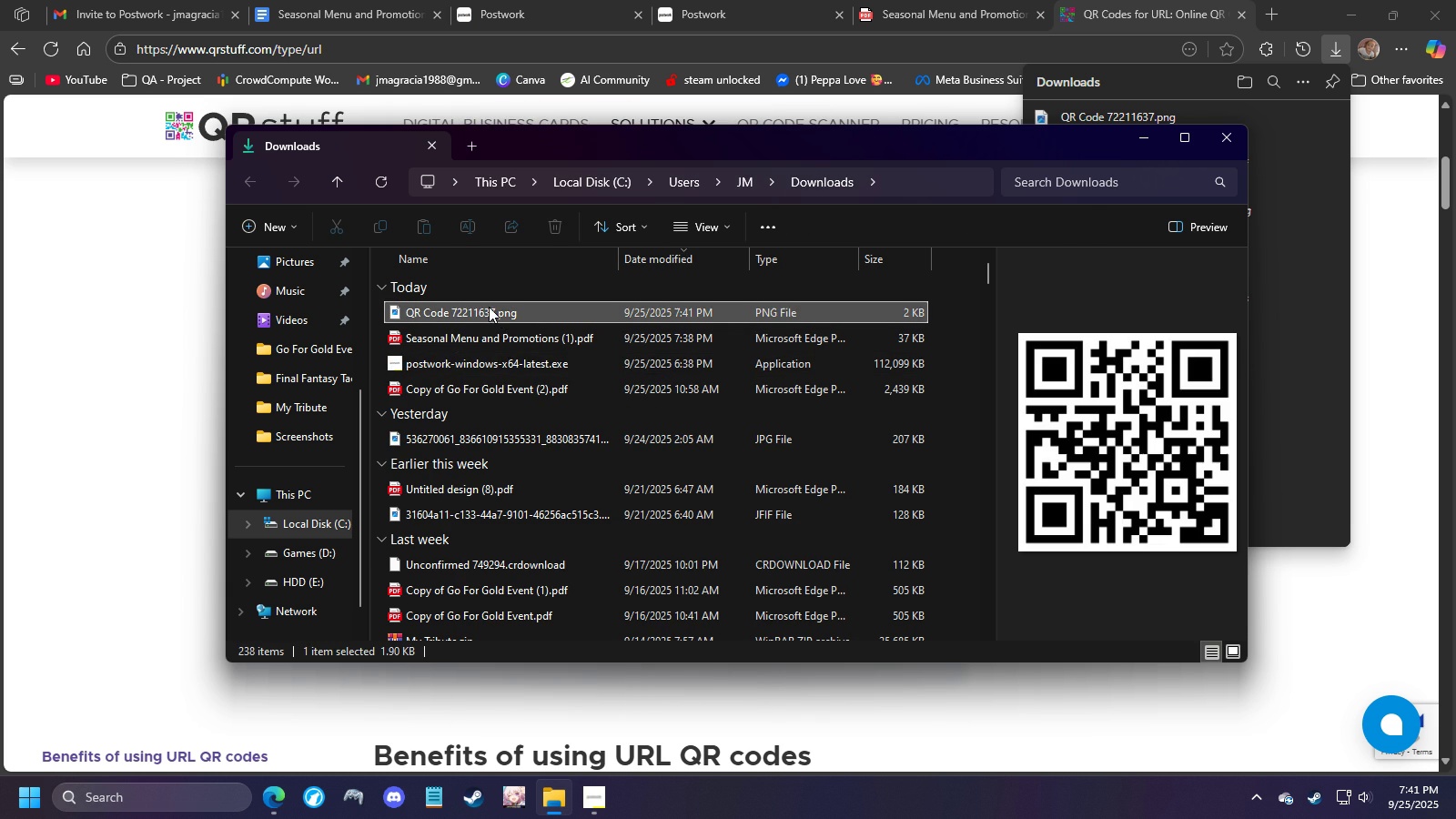 
left_click([489, 307])